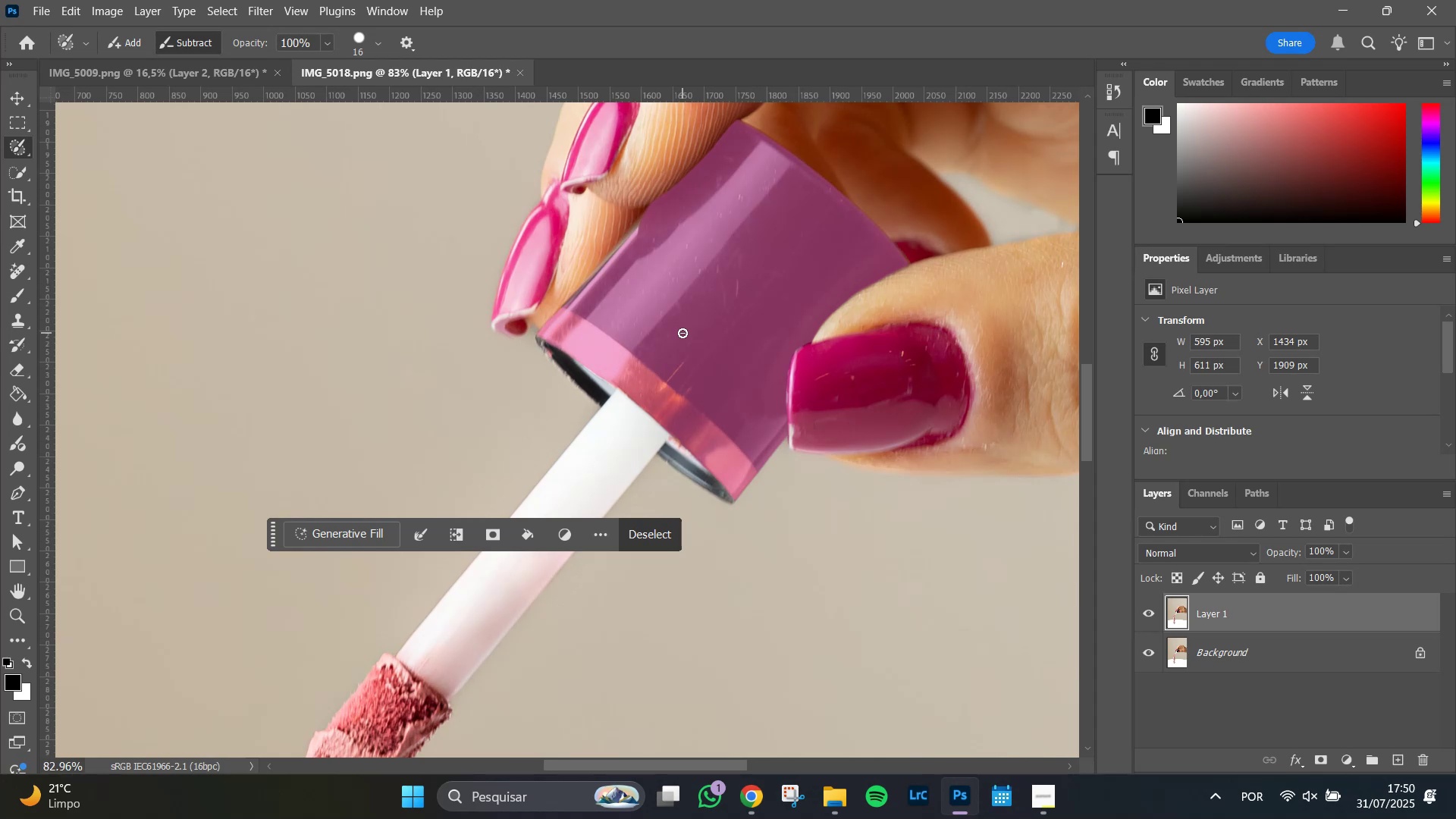 
hold_key(key=AltLeft, duration=0.32)
 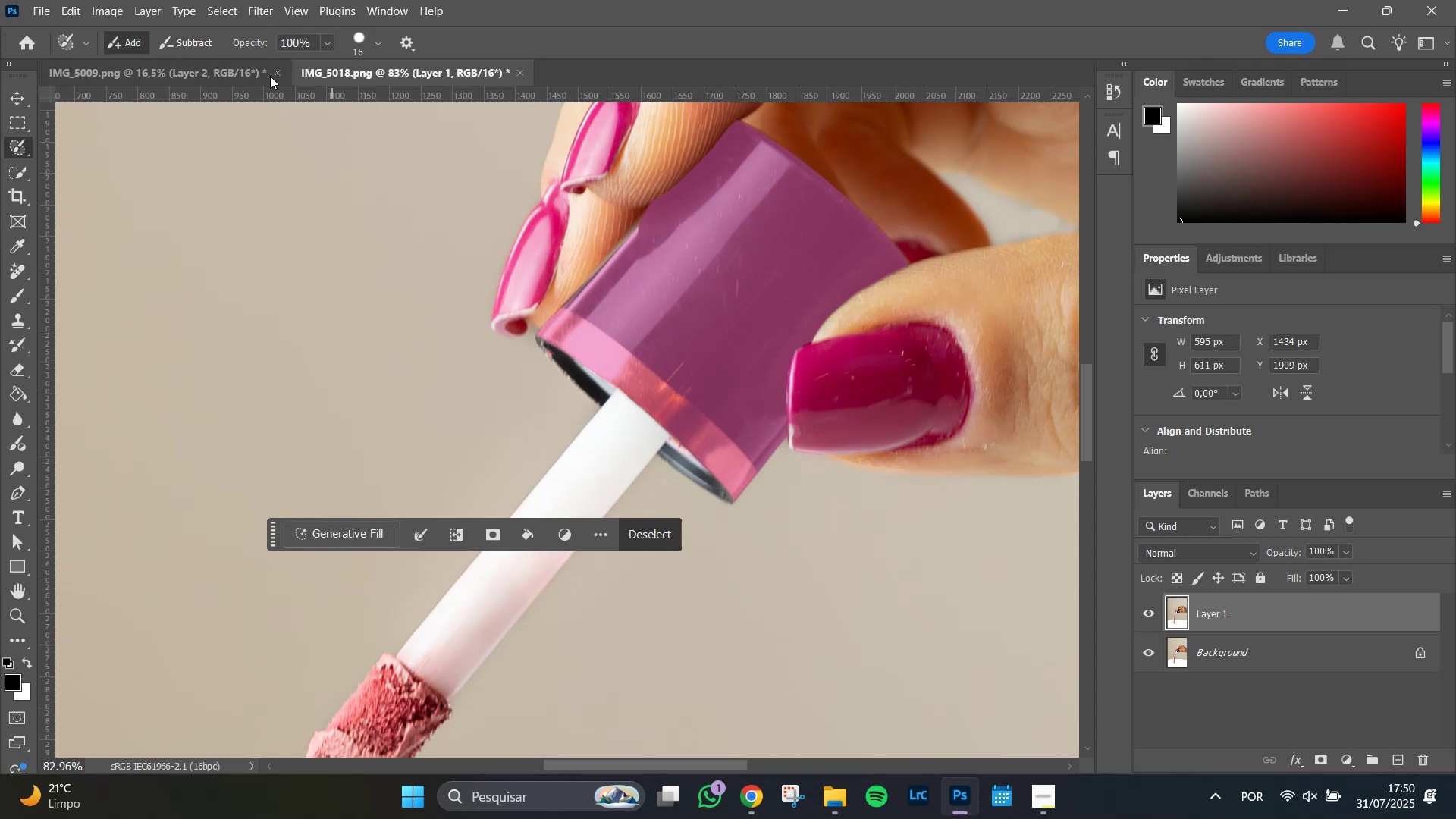 
key(Control+J)
 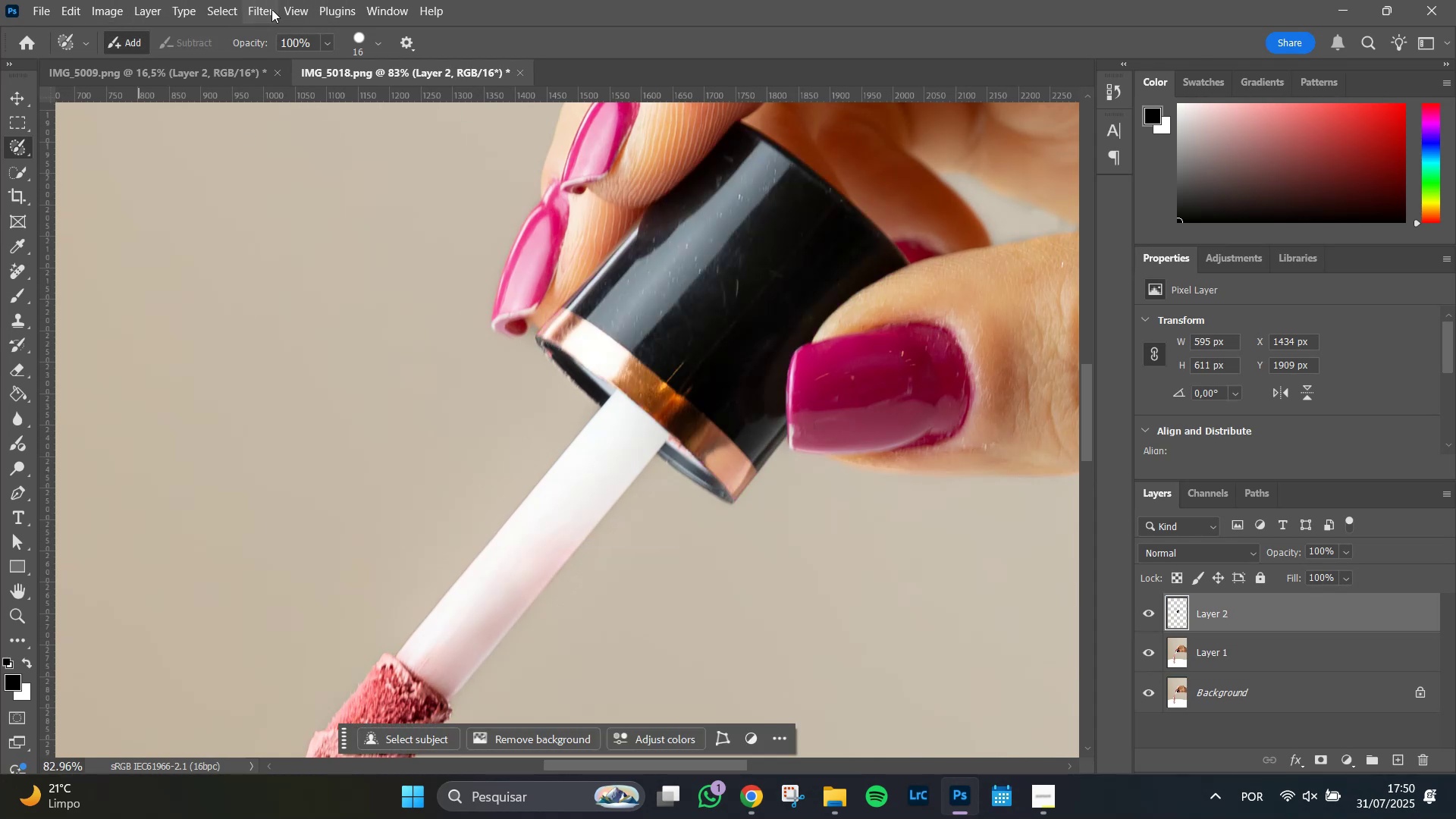 
left_click([260, 9])
 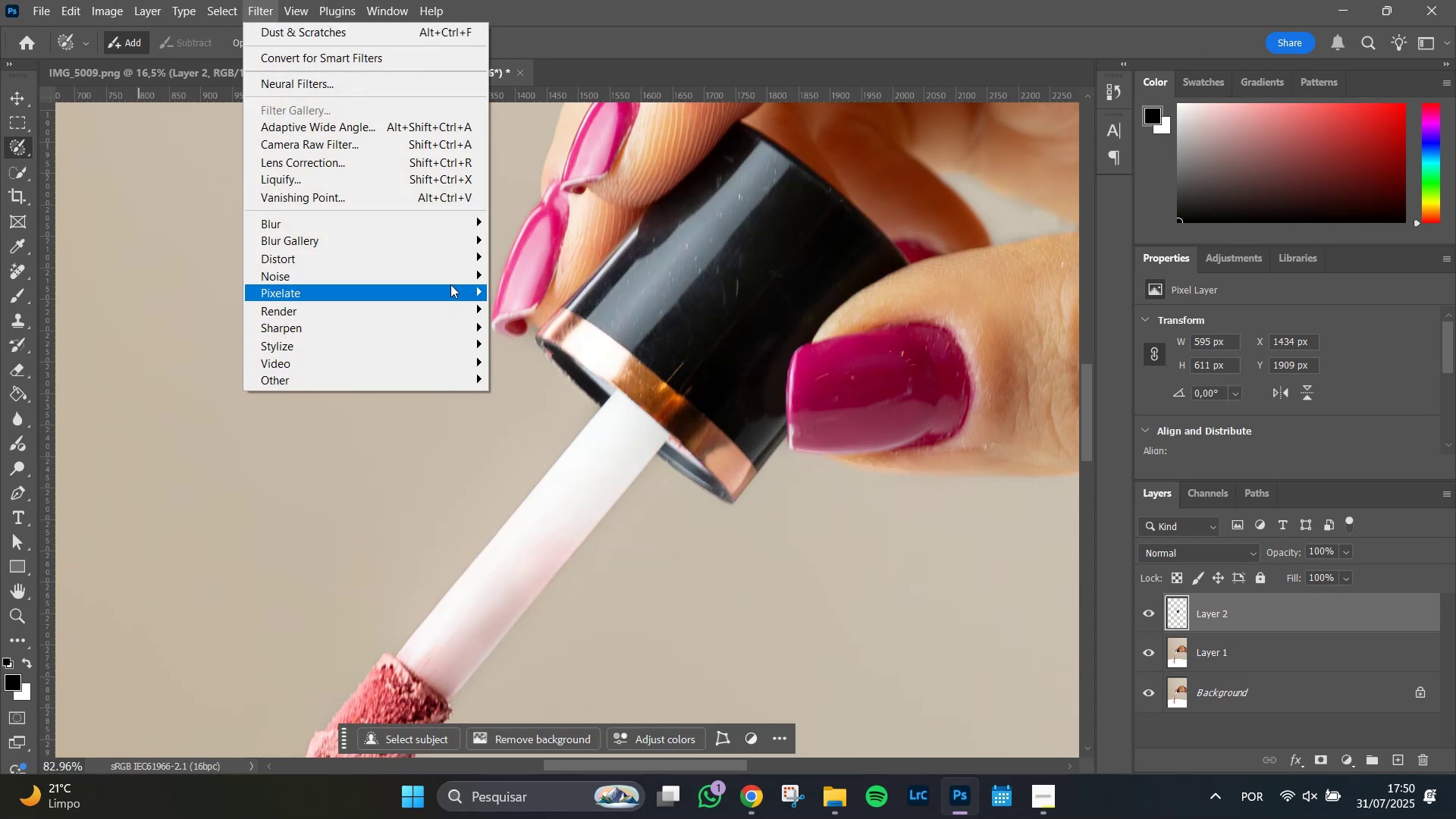 
left_click([448, 278])
 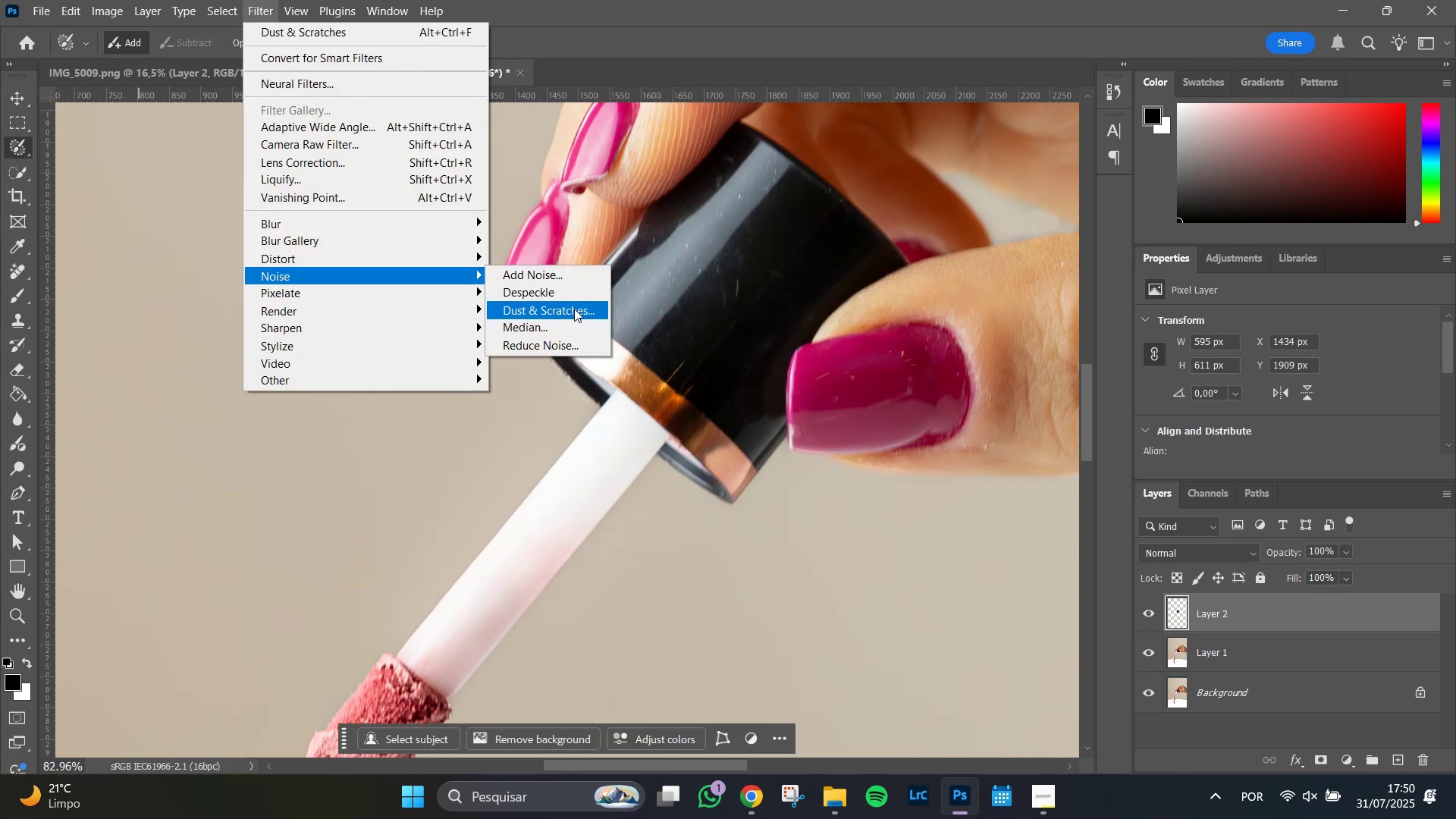 
left_click([574, 309])
 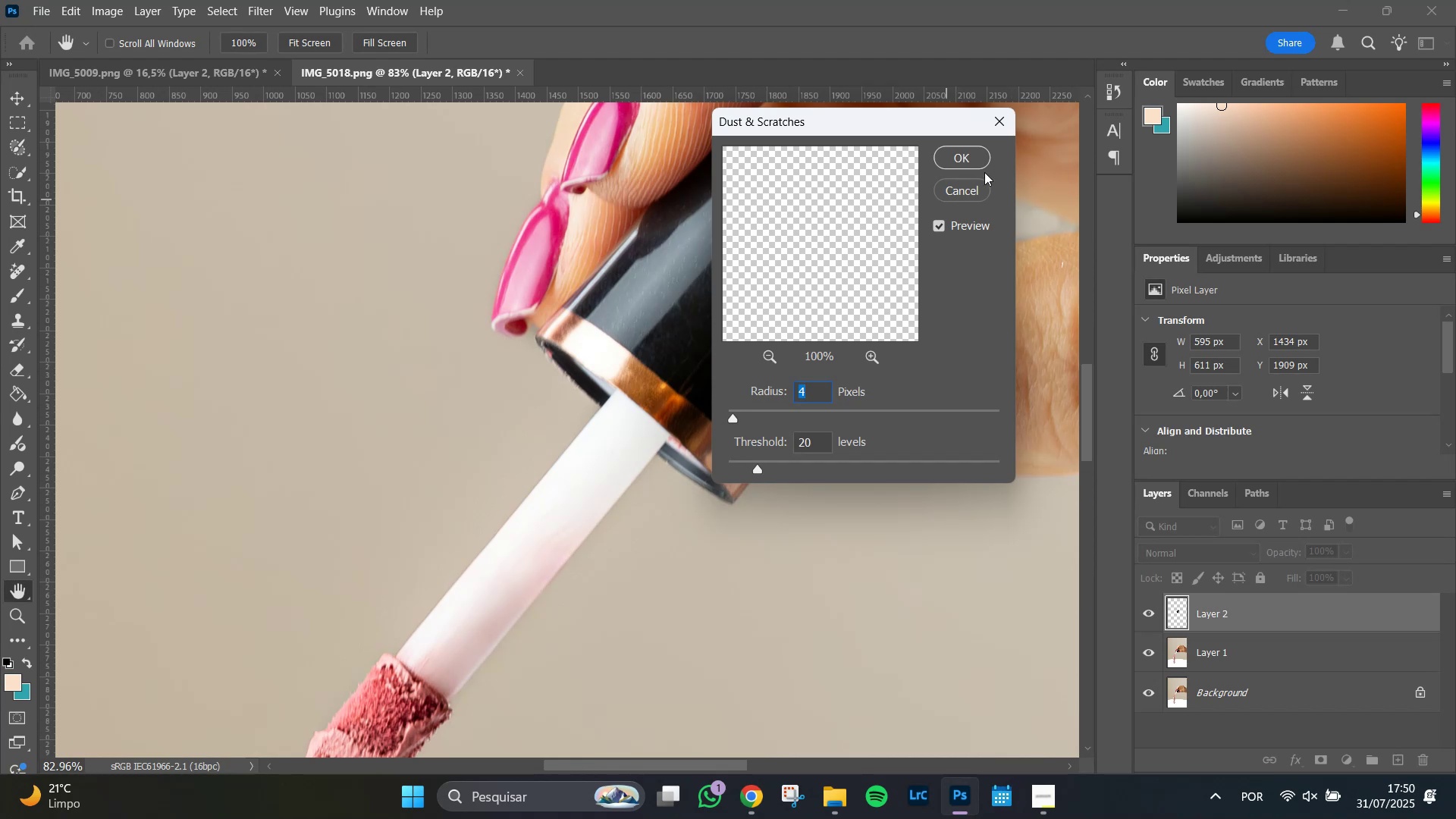 
left_click([981, 162])
 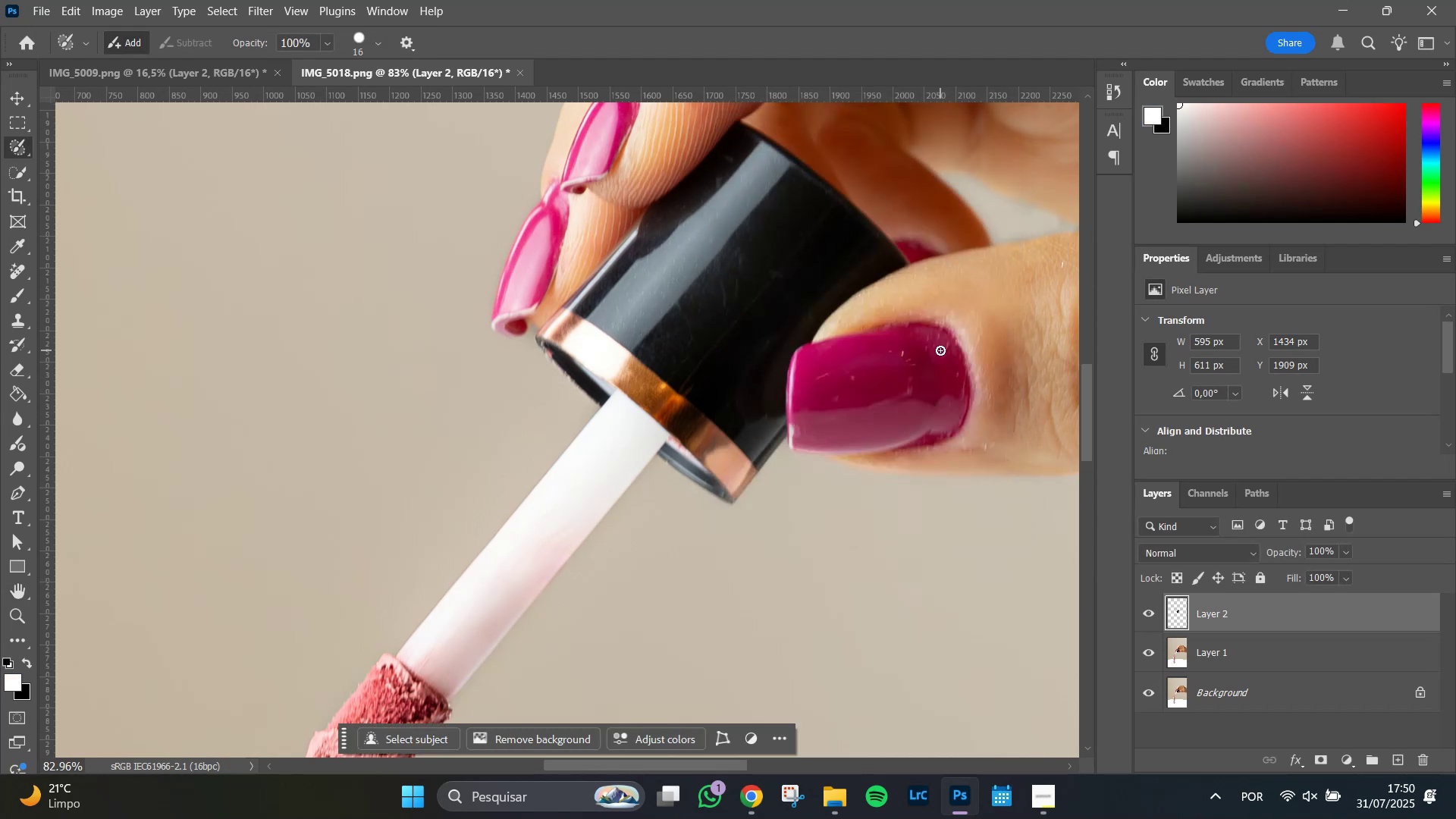 
hold_key(key=AltLeft, duration=1.46)
scroll: coordinate [662, 350], scroll_direction: up, amount: 9.0
 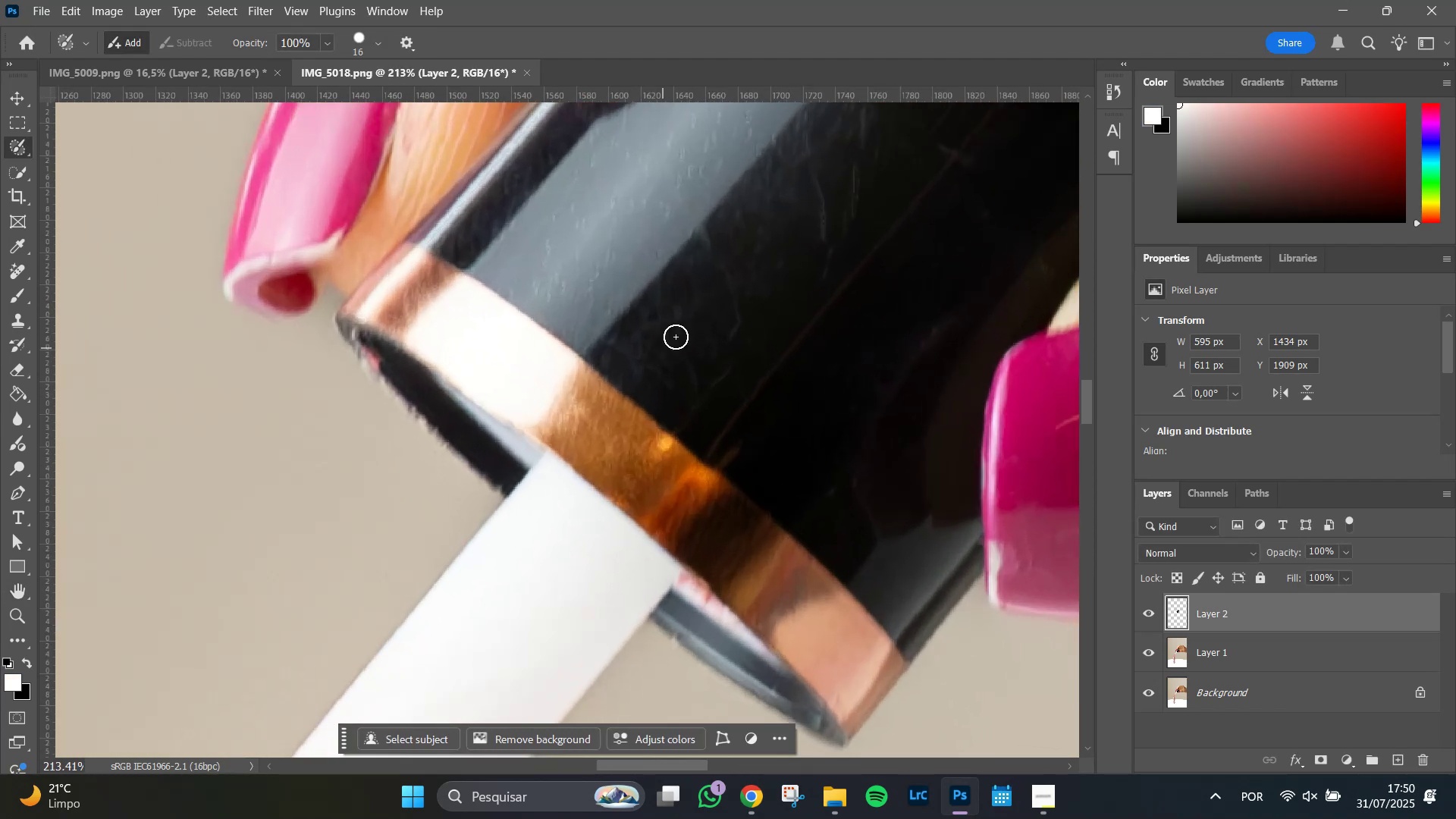 
hold_key(key=Space, duration=1.19)
 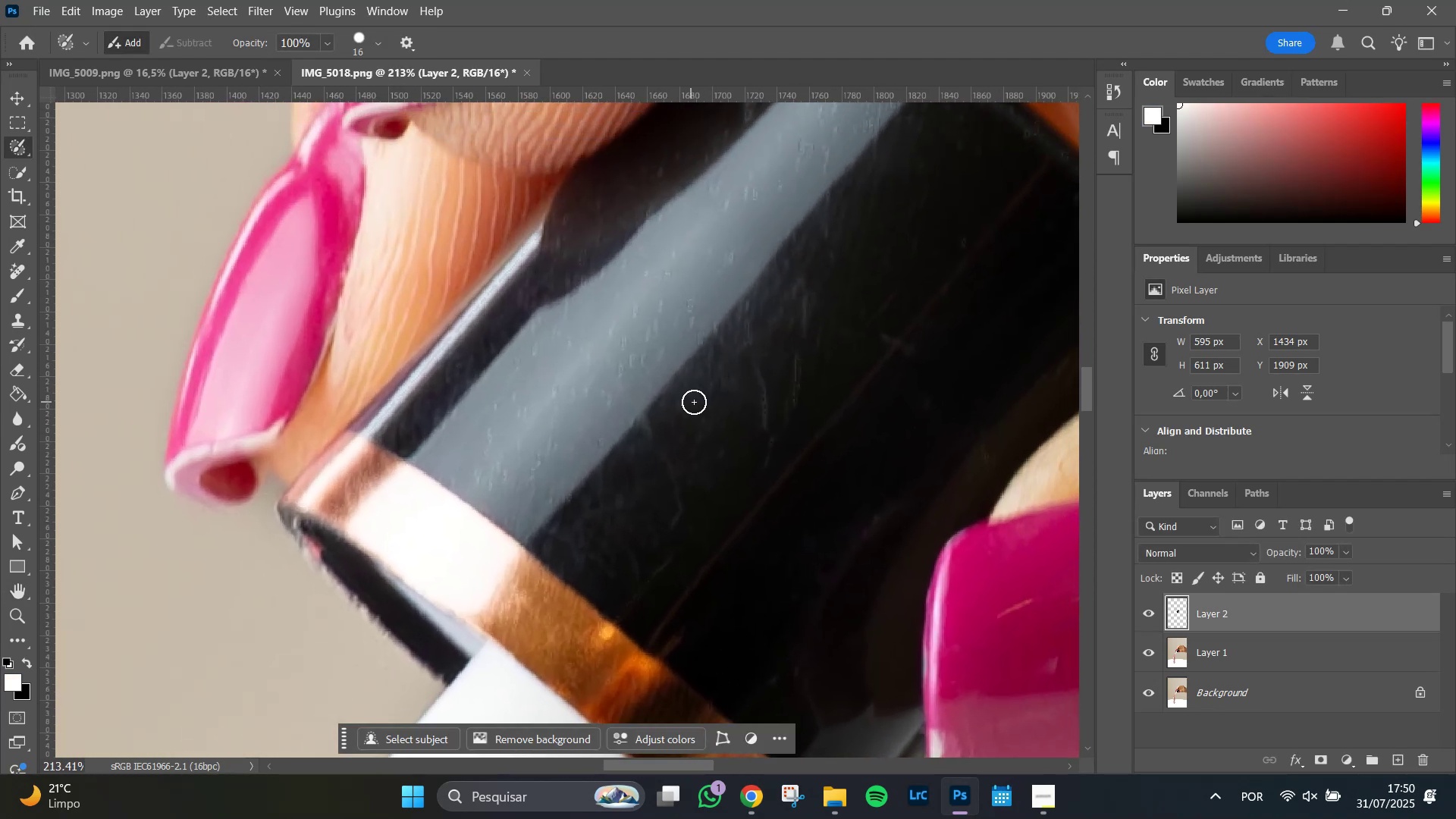 
hold_key(key=AltLeft, duration=0.91)
scroll: coordinate [779, 416], scroll_direction: down, amount: 9.0
 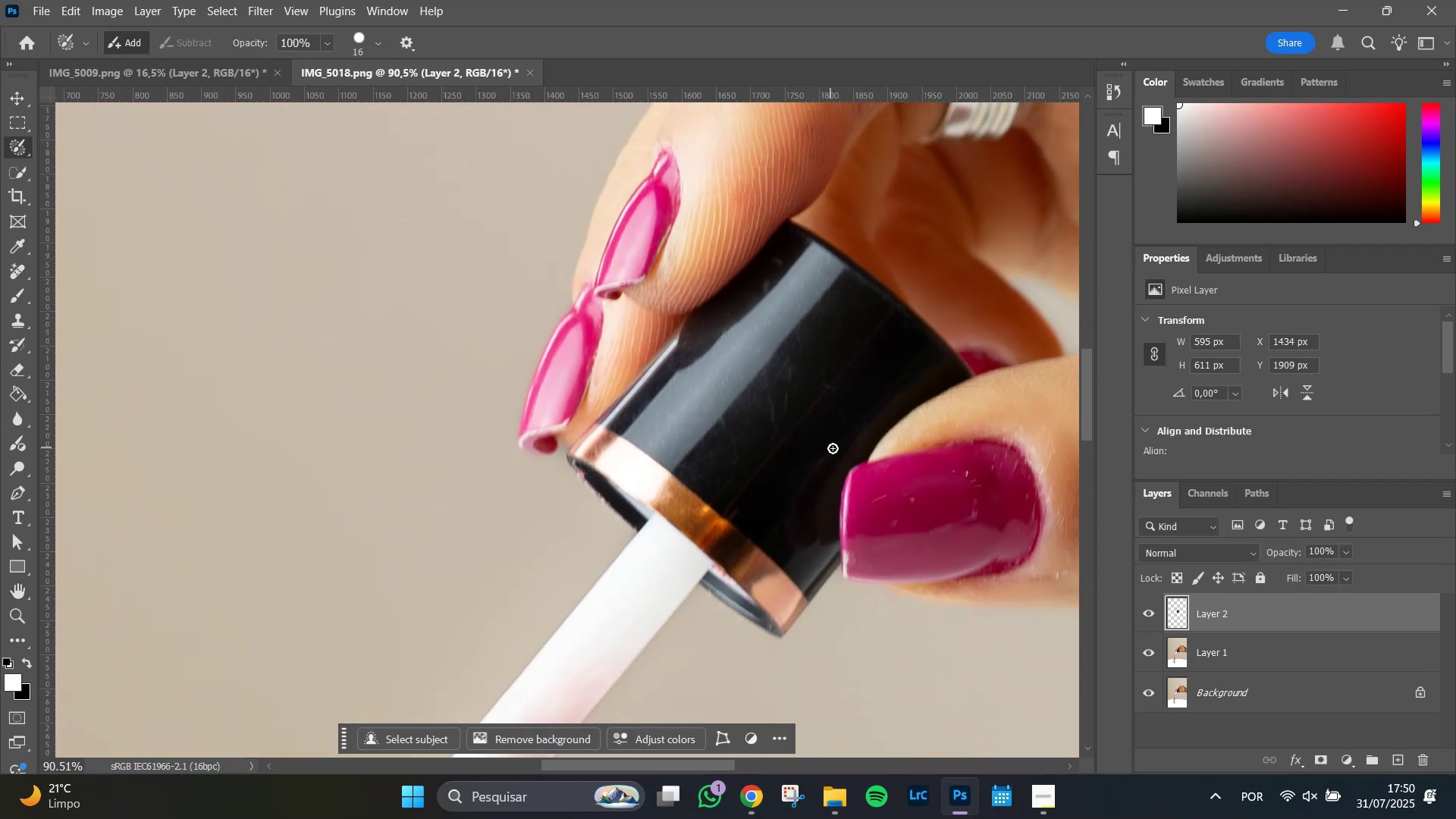 
hold_key(key=AltLeft, duration=0.56)
scroll: coordinate [756, 420], scroll_direction: down, amount: 7.0
 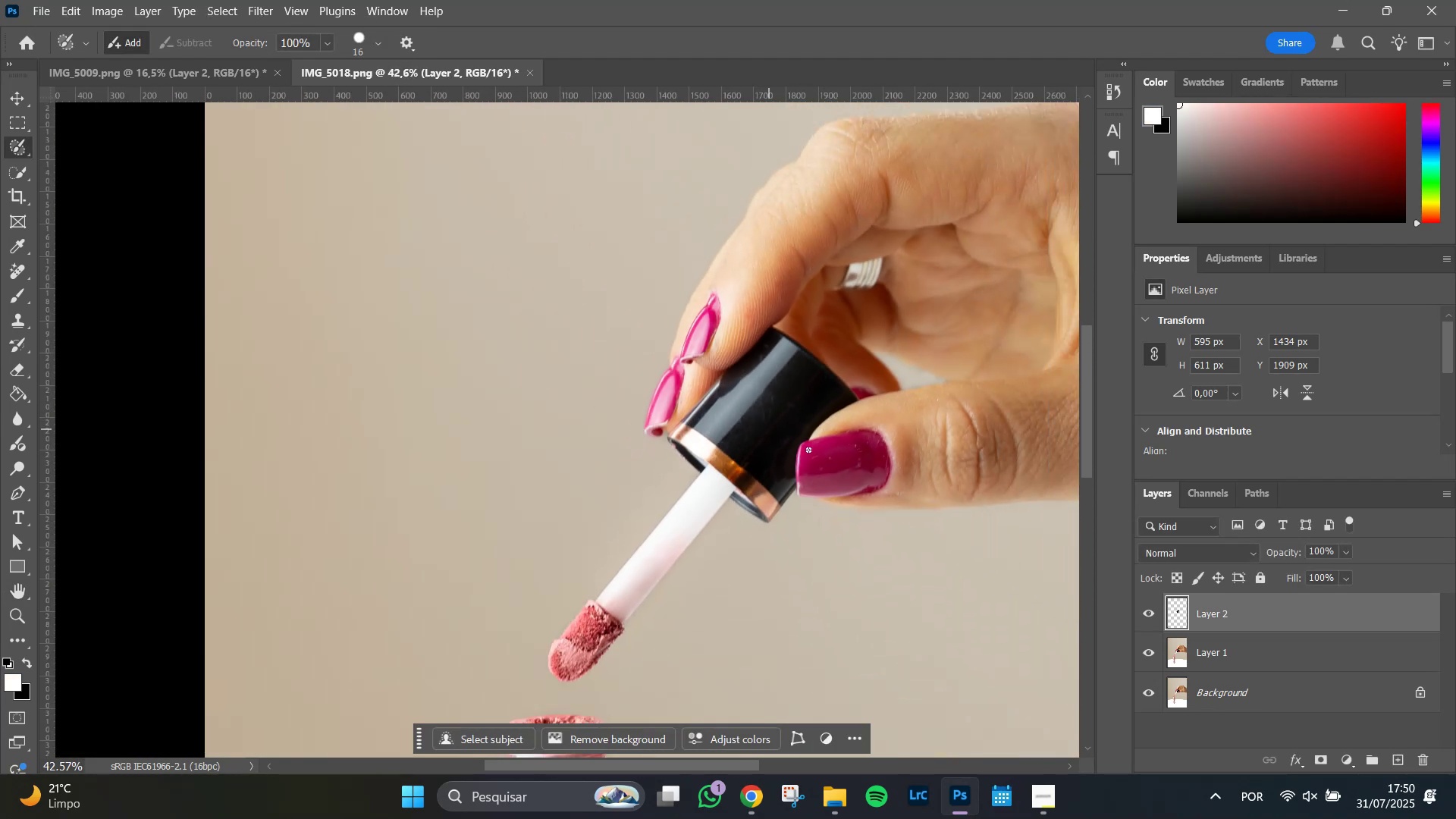 
hold_key(key=Space, duration=0.54)
 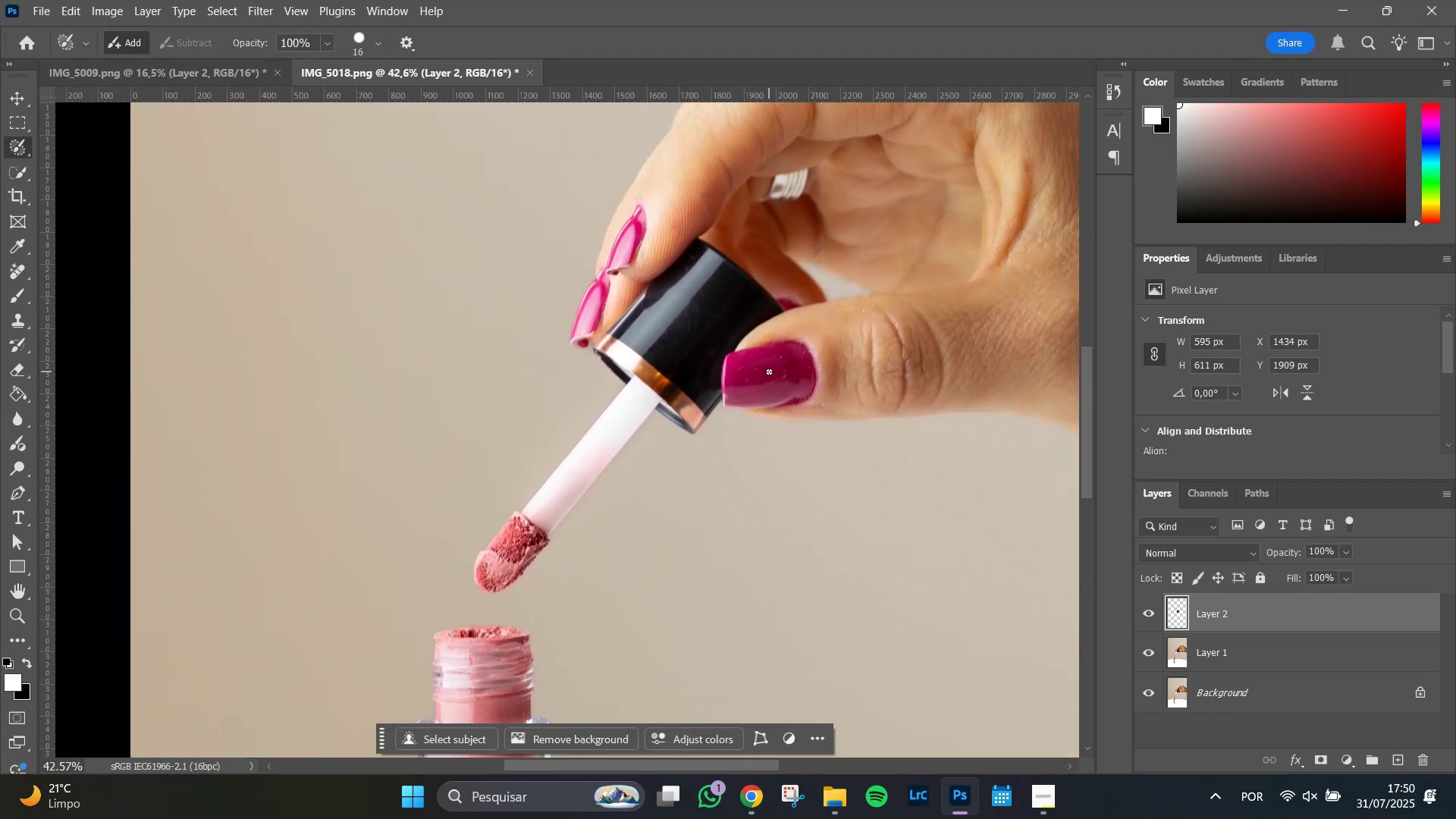 
hold_key(key=AltLeft, duration=0.45)
scroll: coordinate [774, 394], scroll_direction: down, amount: 7.0
 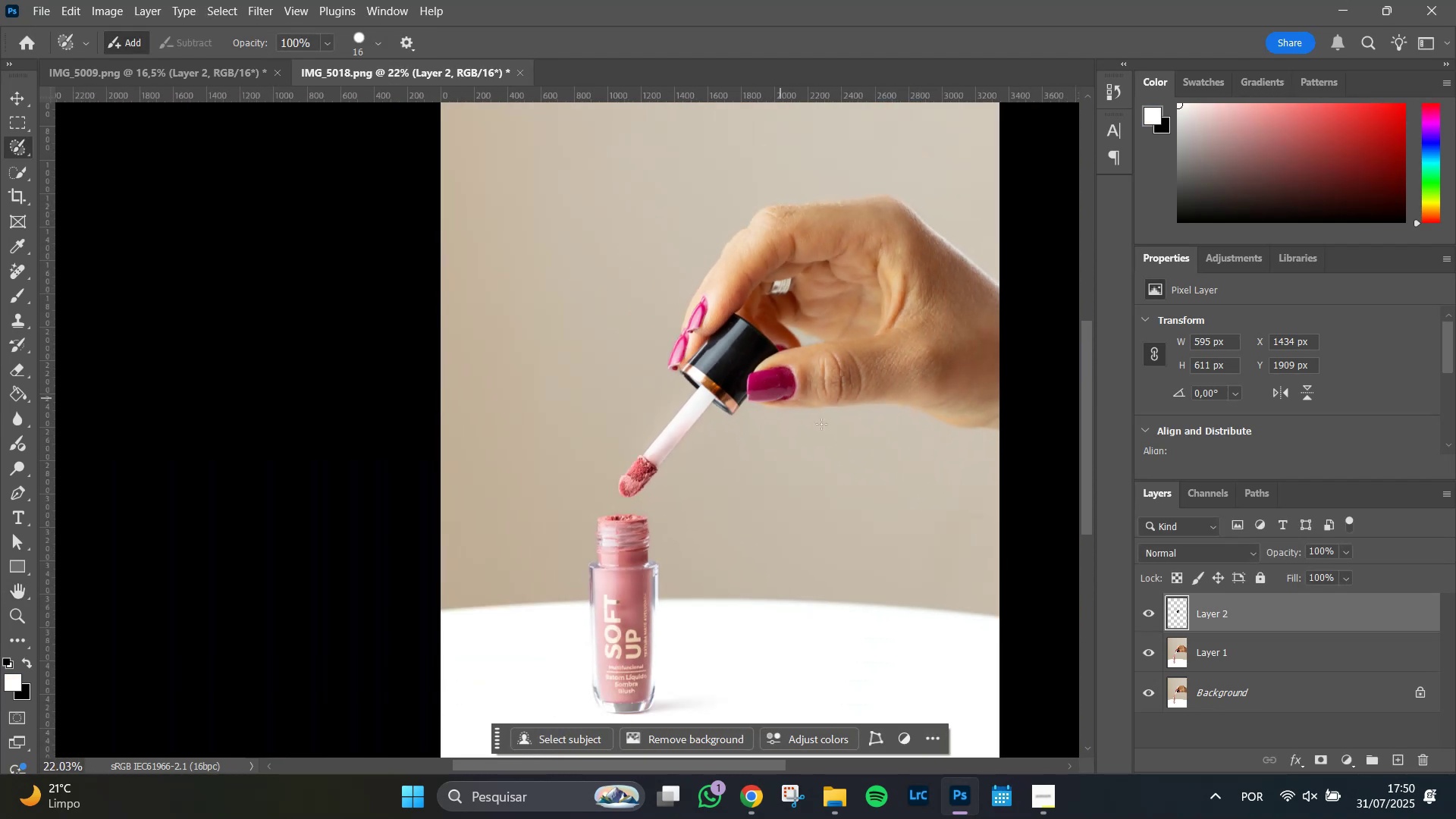 
hold_key(key=Space, duration=0.58)
 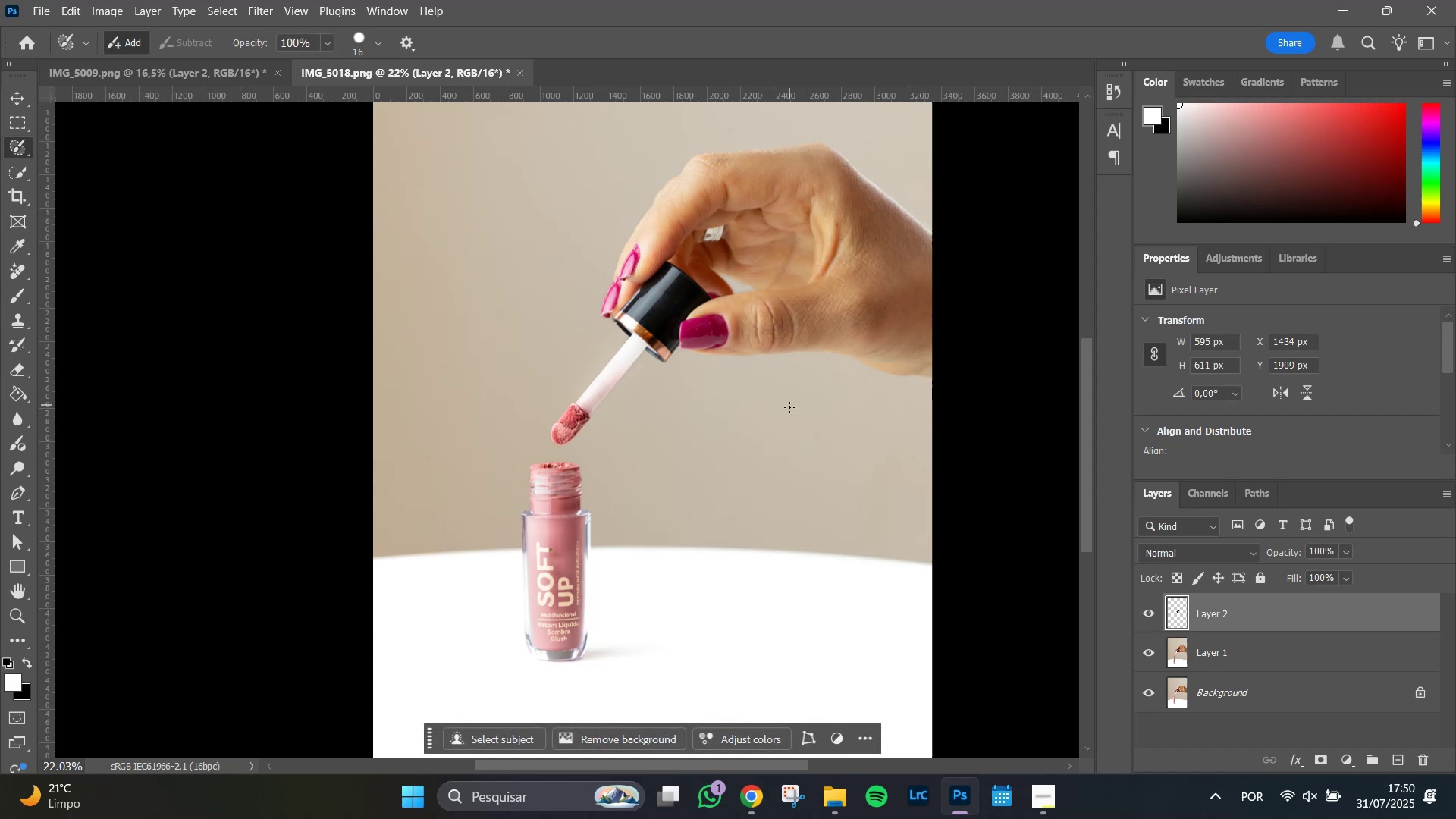 
hold_key(key=AltLeft, duration=0.36)
scroll: coordinate [789, 408], scroll_direction: down, amount: 1.0
 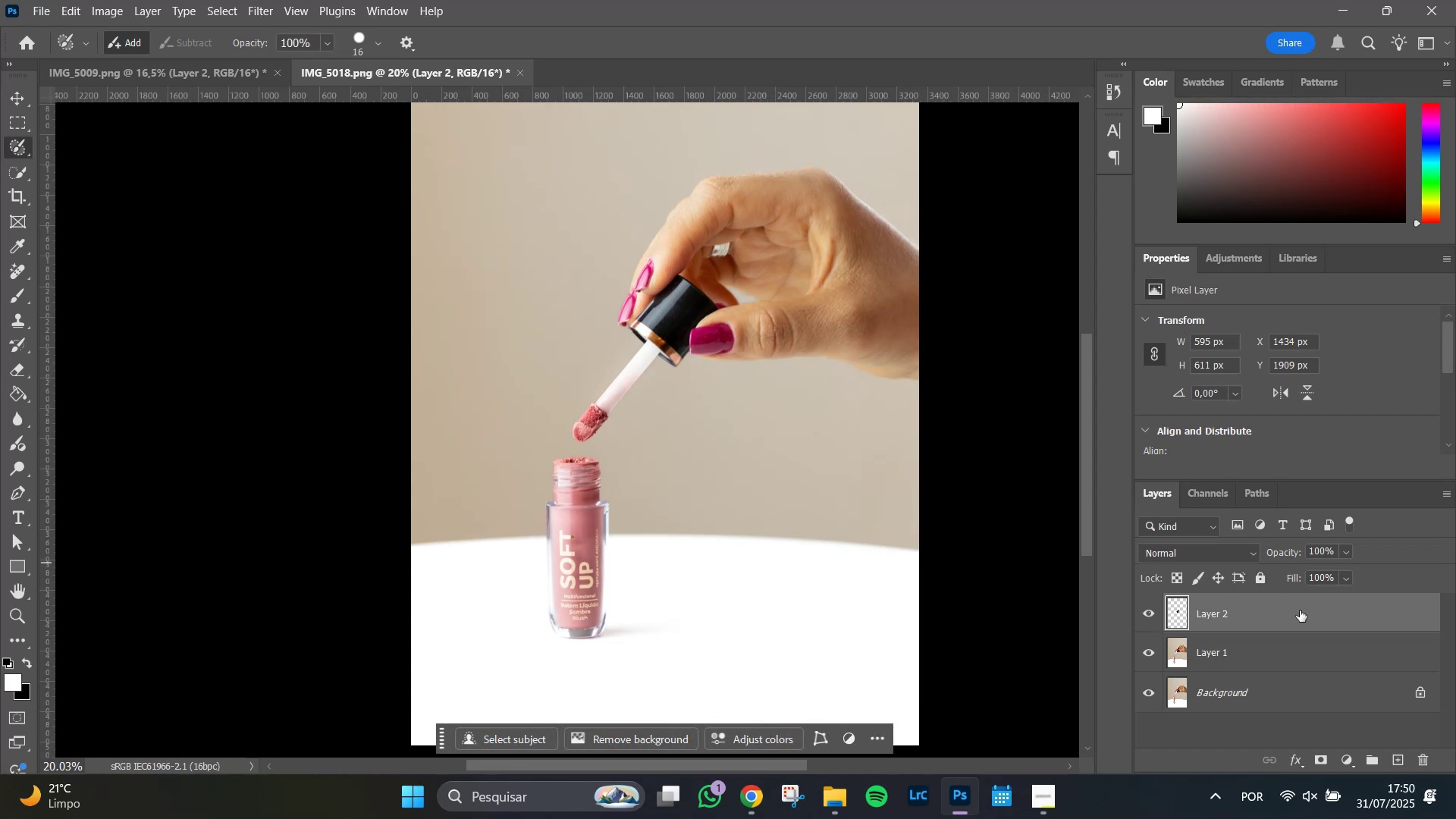 
left_click([1301, 644])
 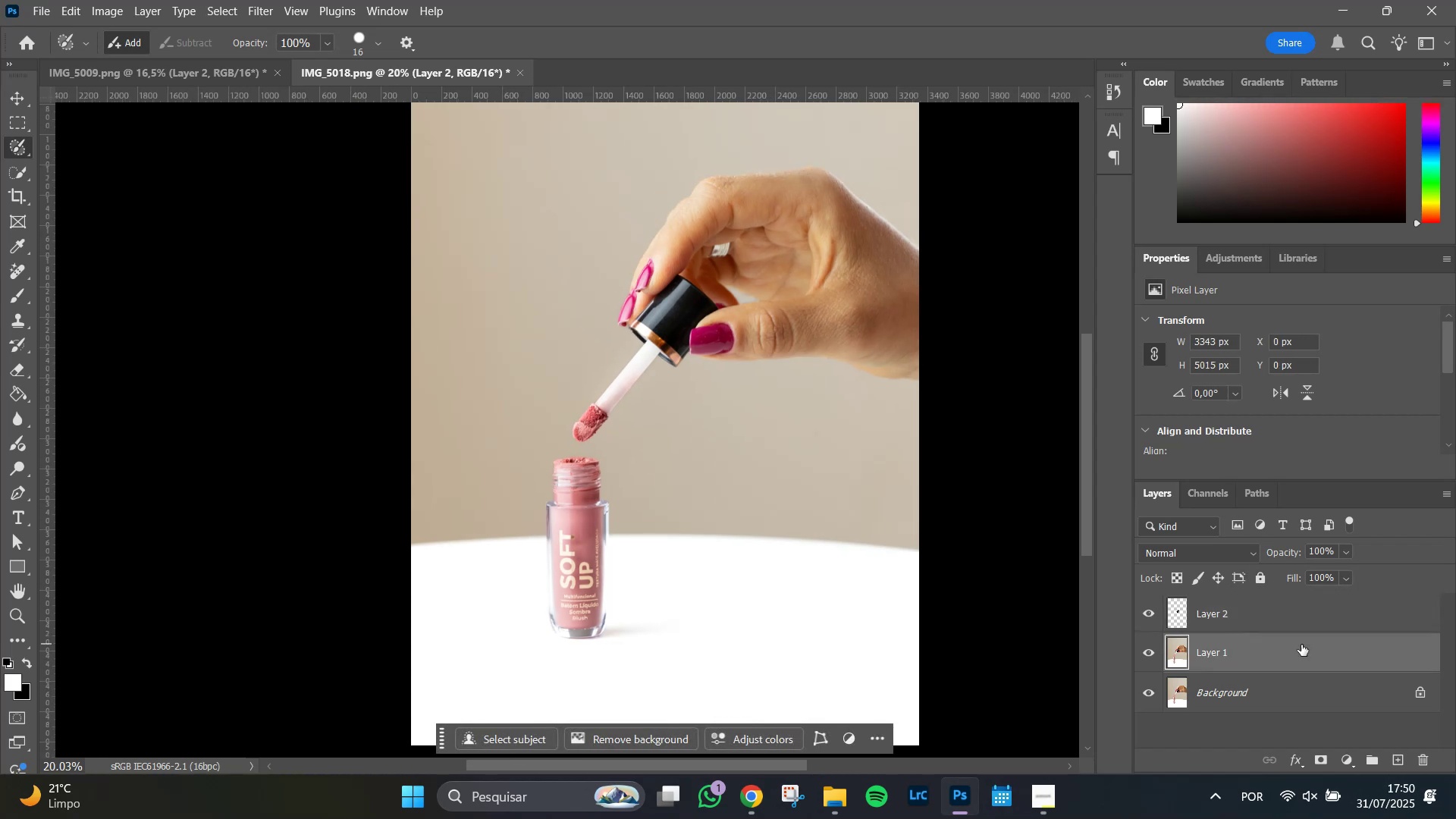 
hold_key(key=ShiftLeft, duration=0.6)
 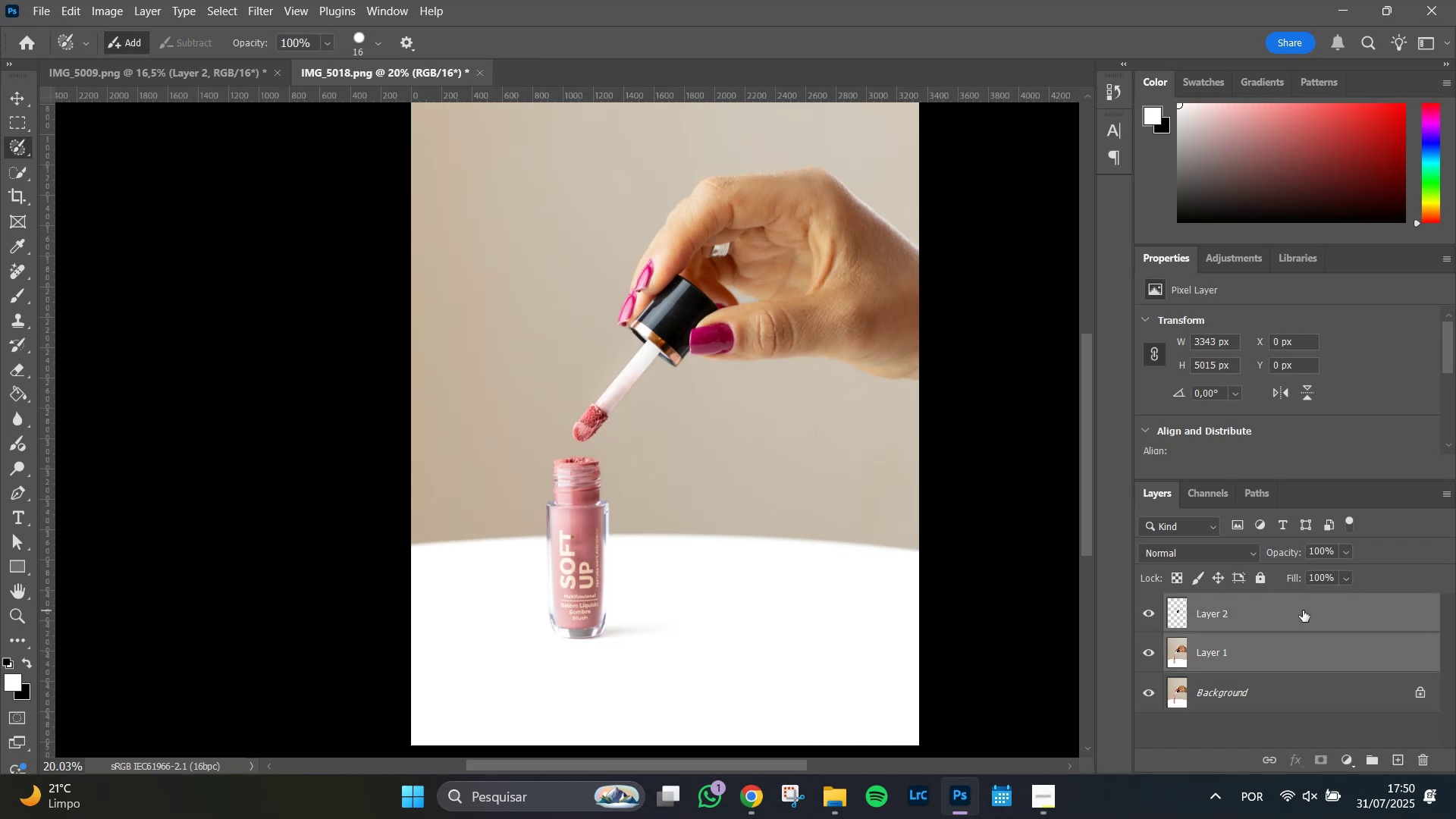 
key(Control+E)
 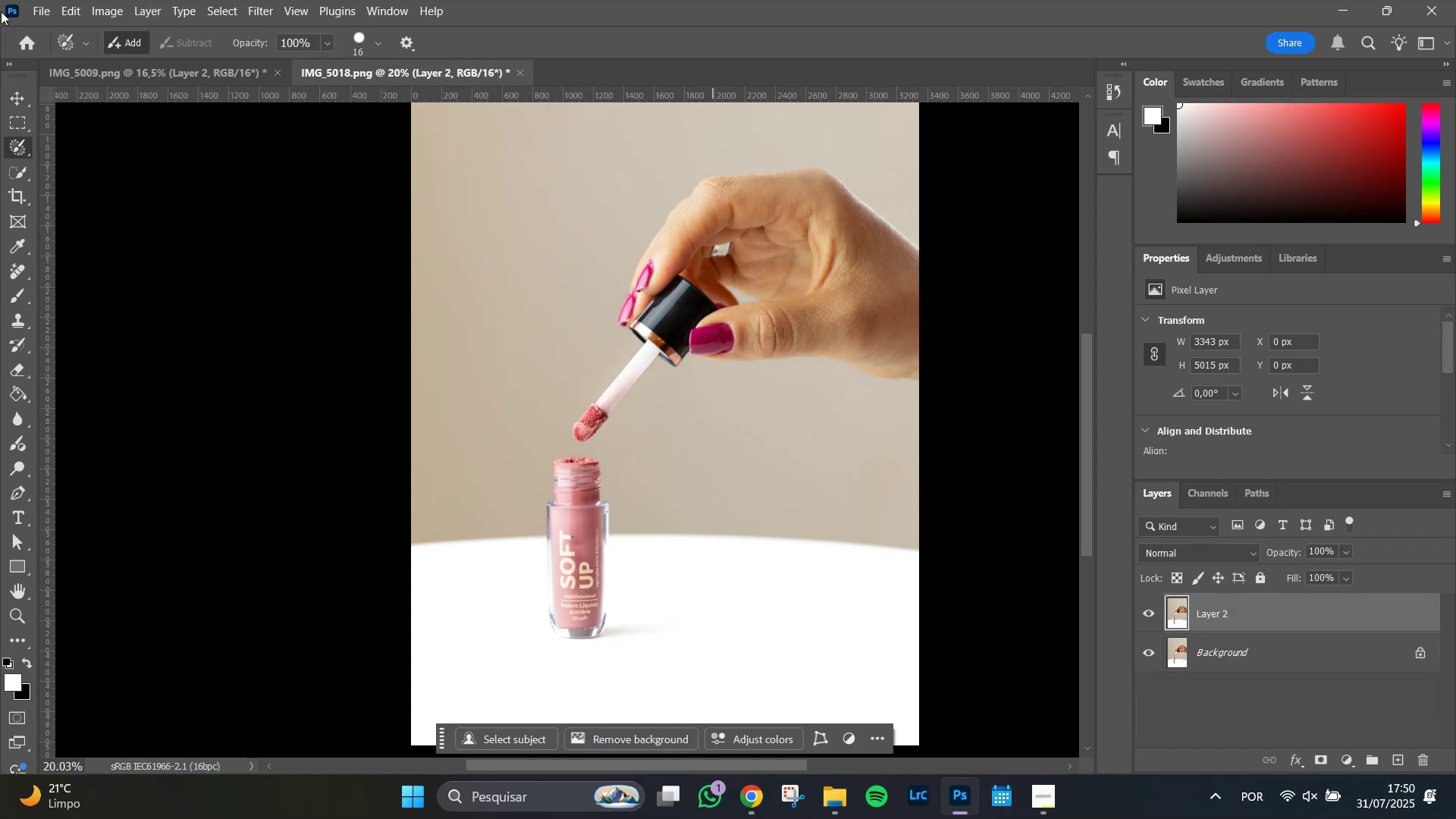 
left_click([36, 13])
 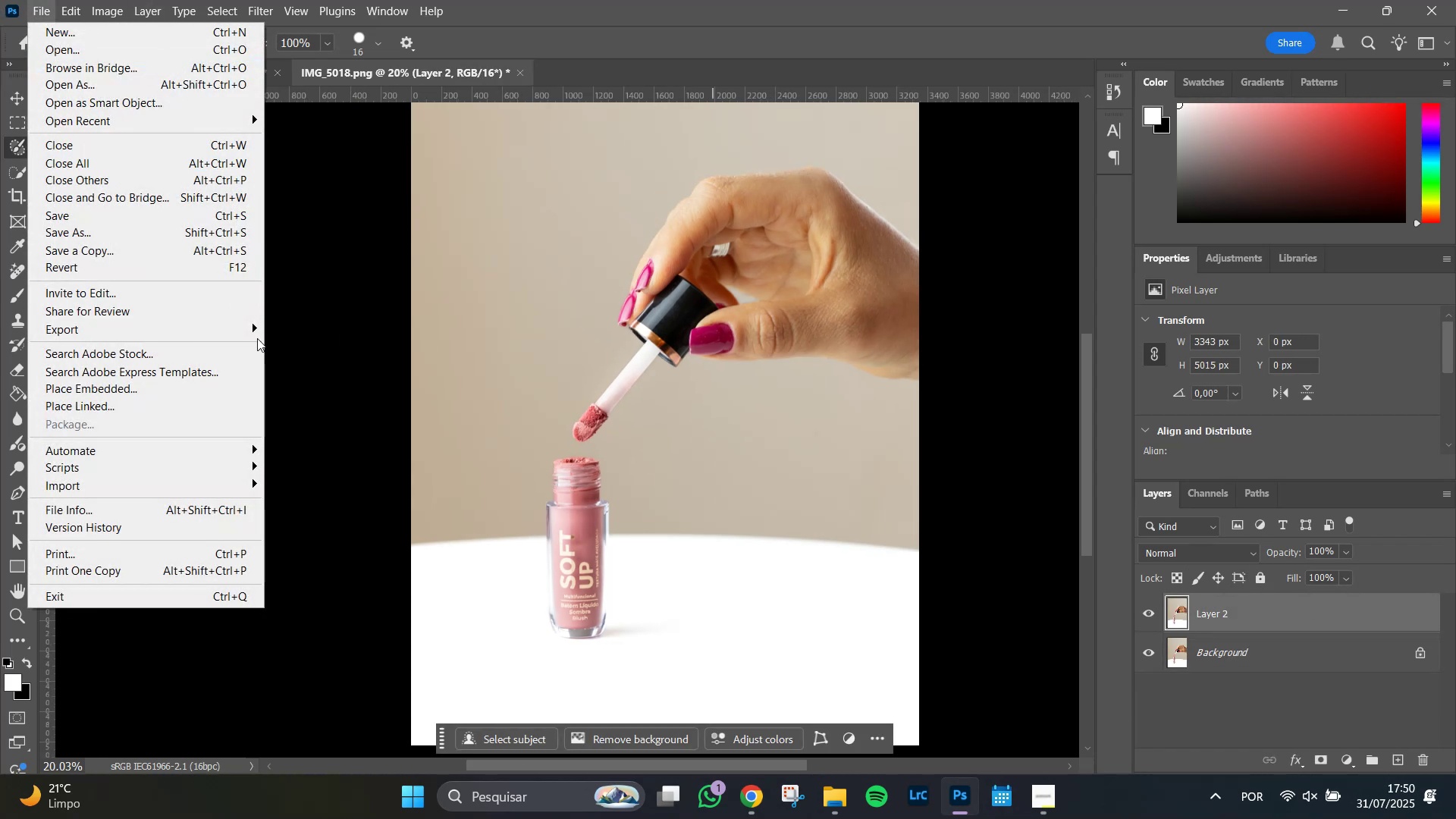 
left_click([249, 336])
 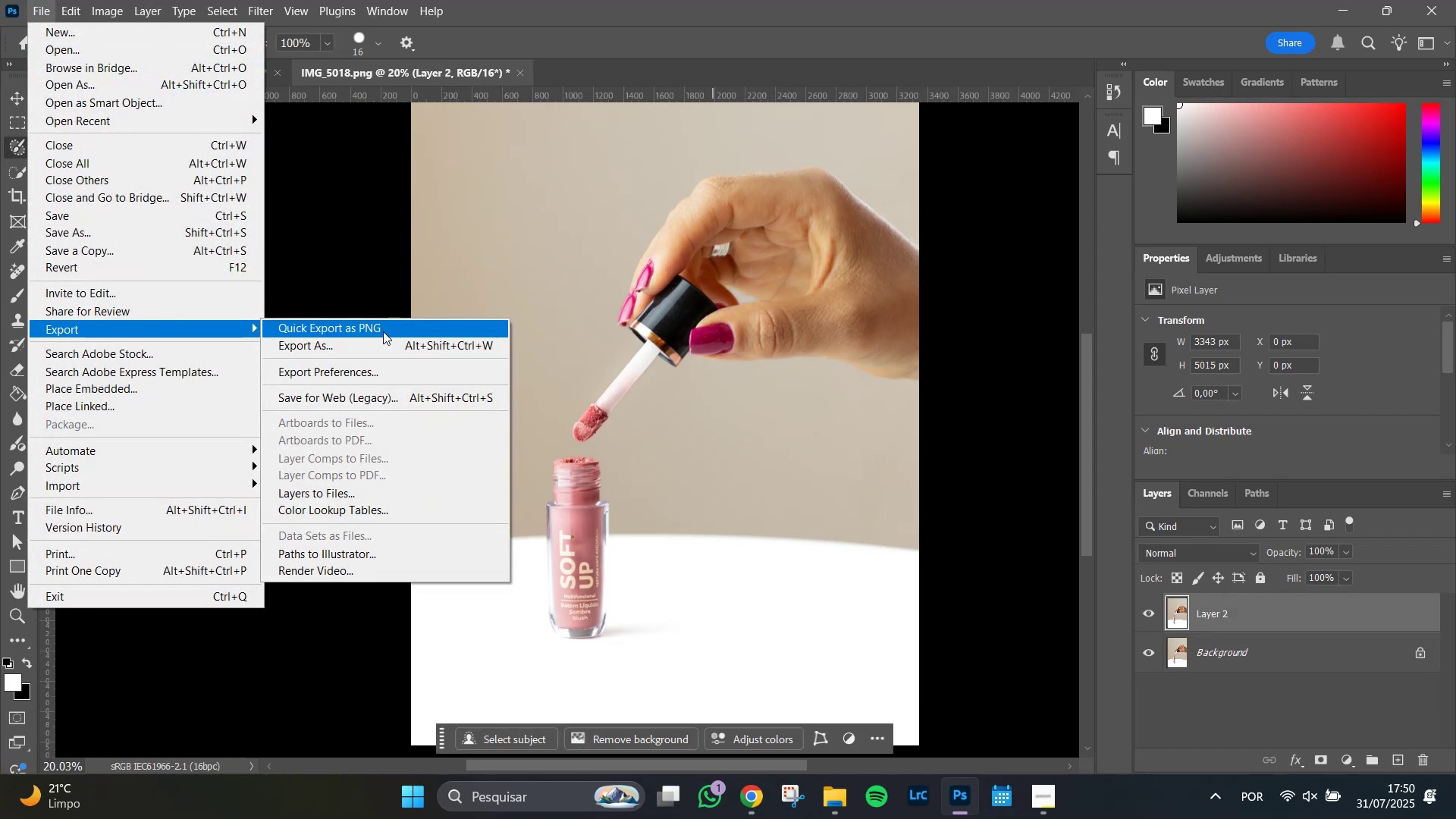 
left_click([383, 330])
 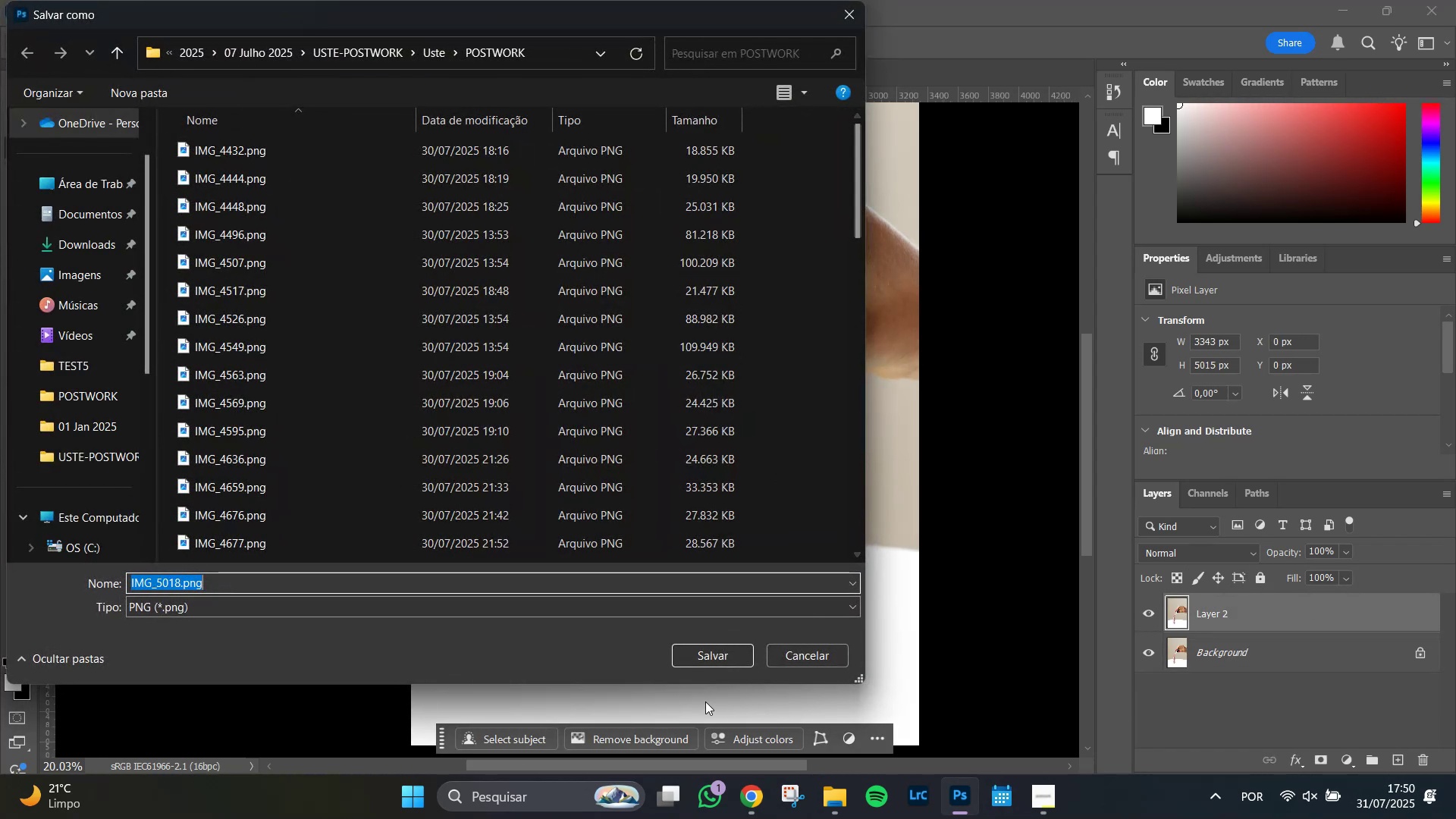 
left_click([708, 657])
 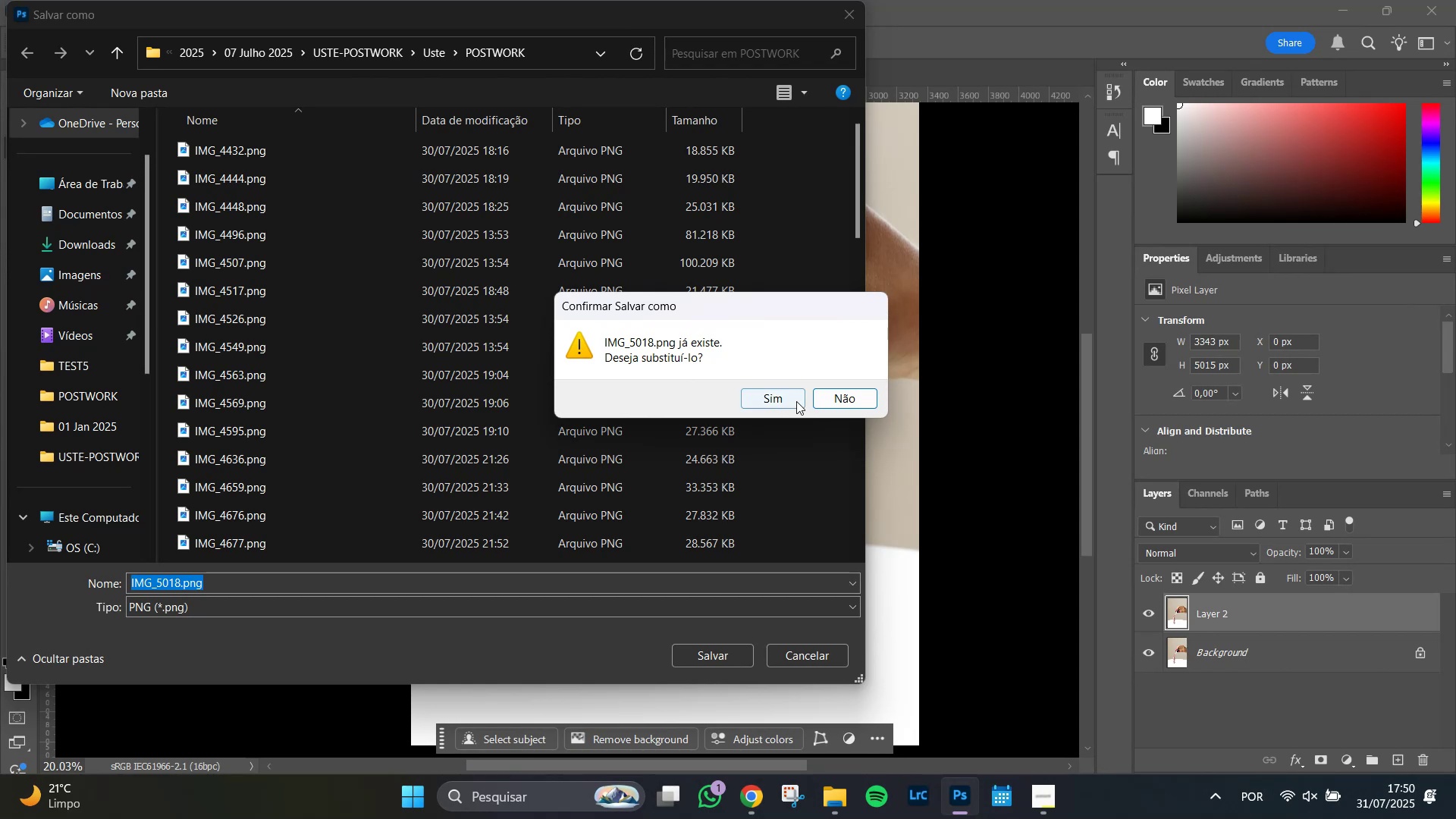 
left_click([780, 398])
 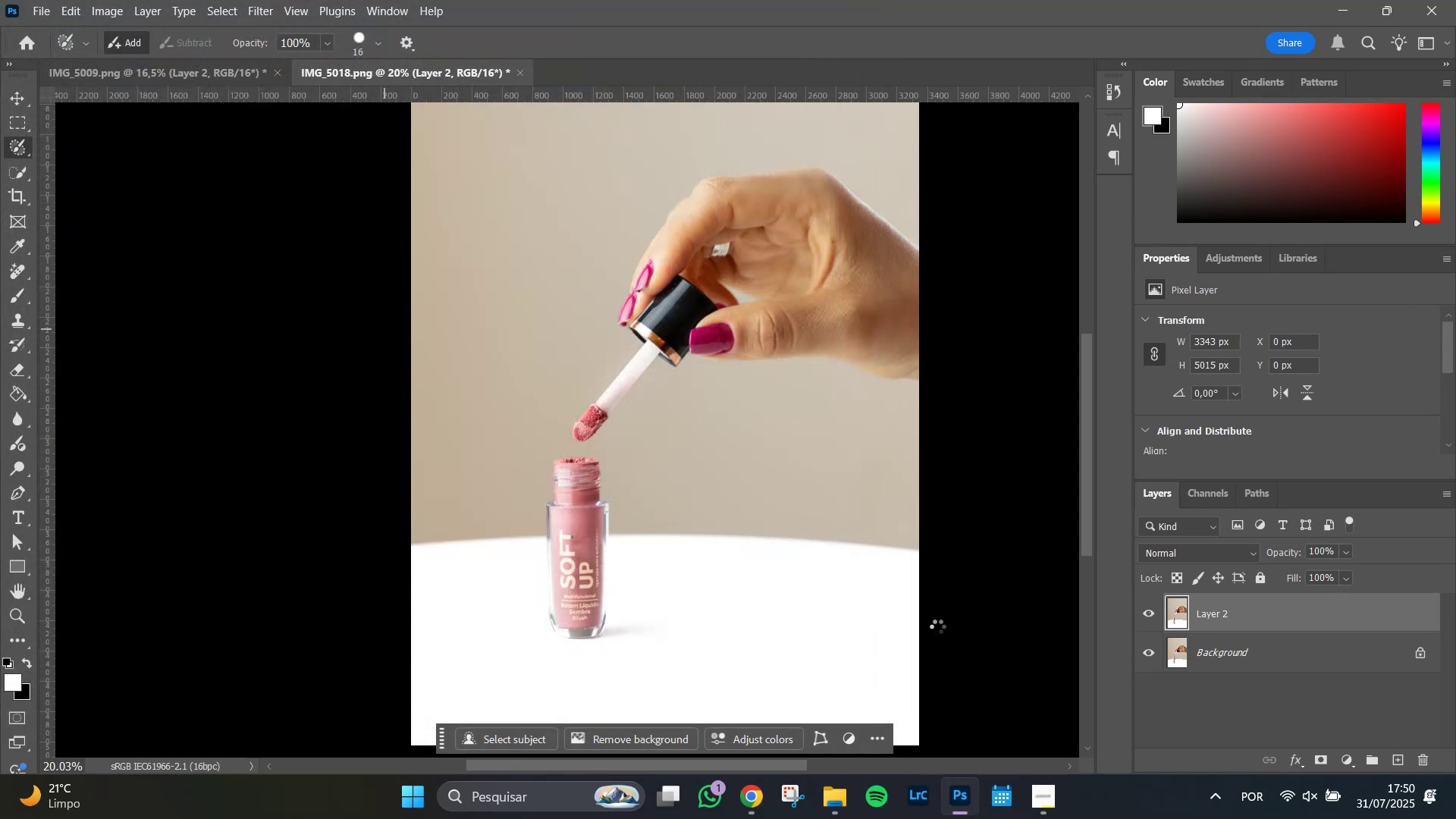 
wait(8.1)
 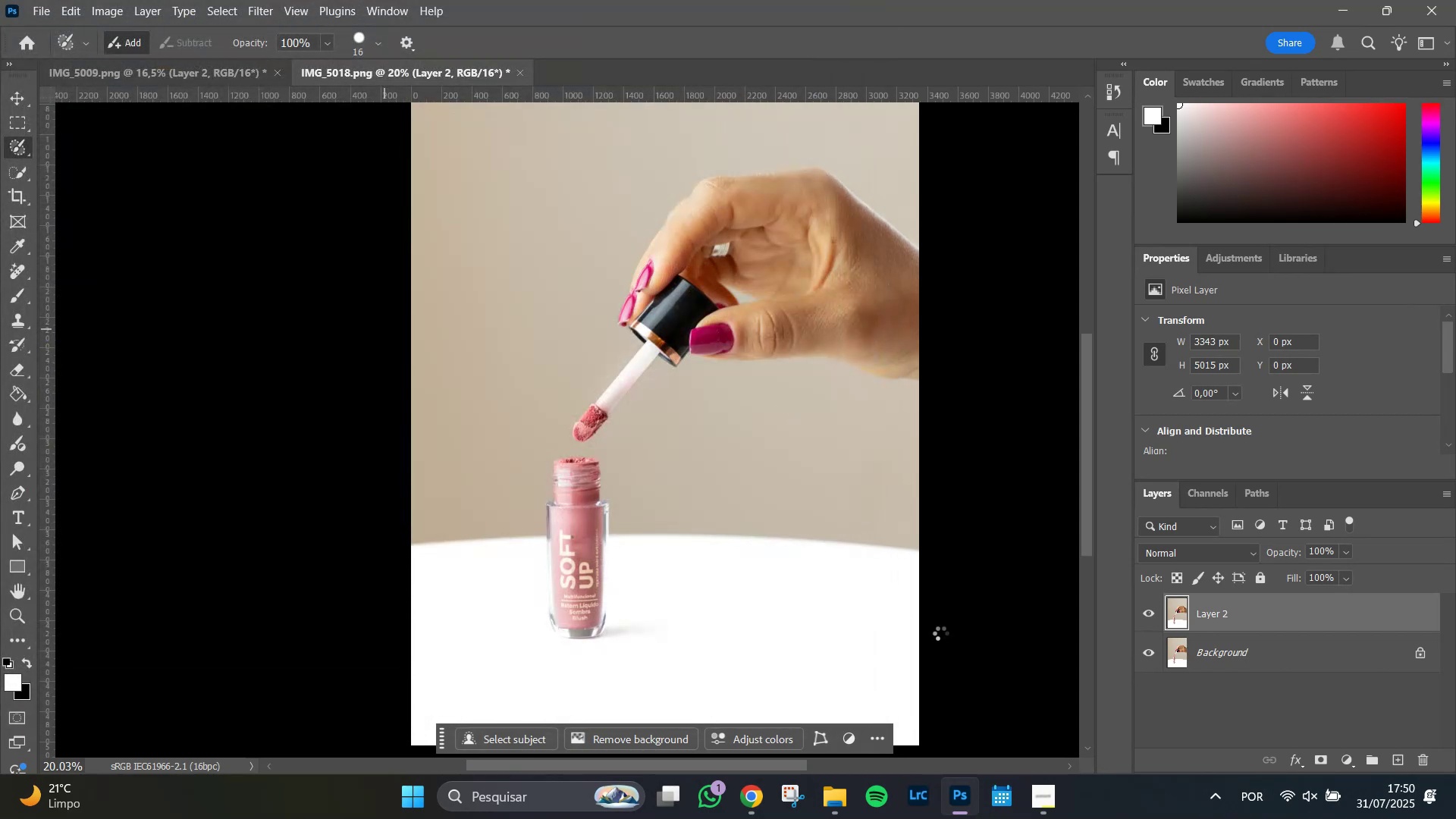 
key(Alt+Tab)
 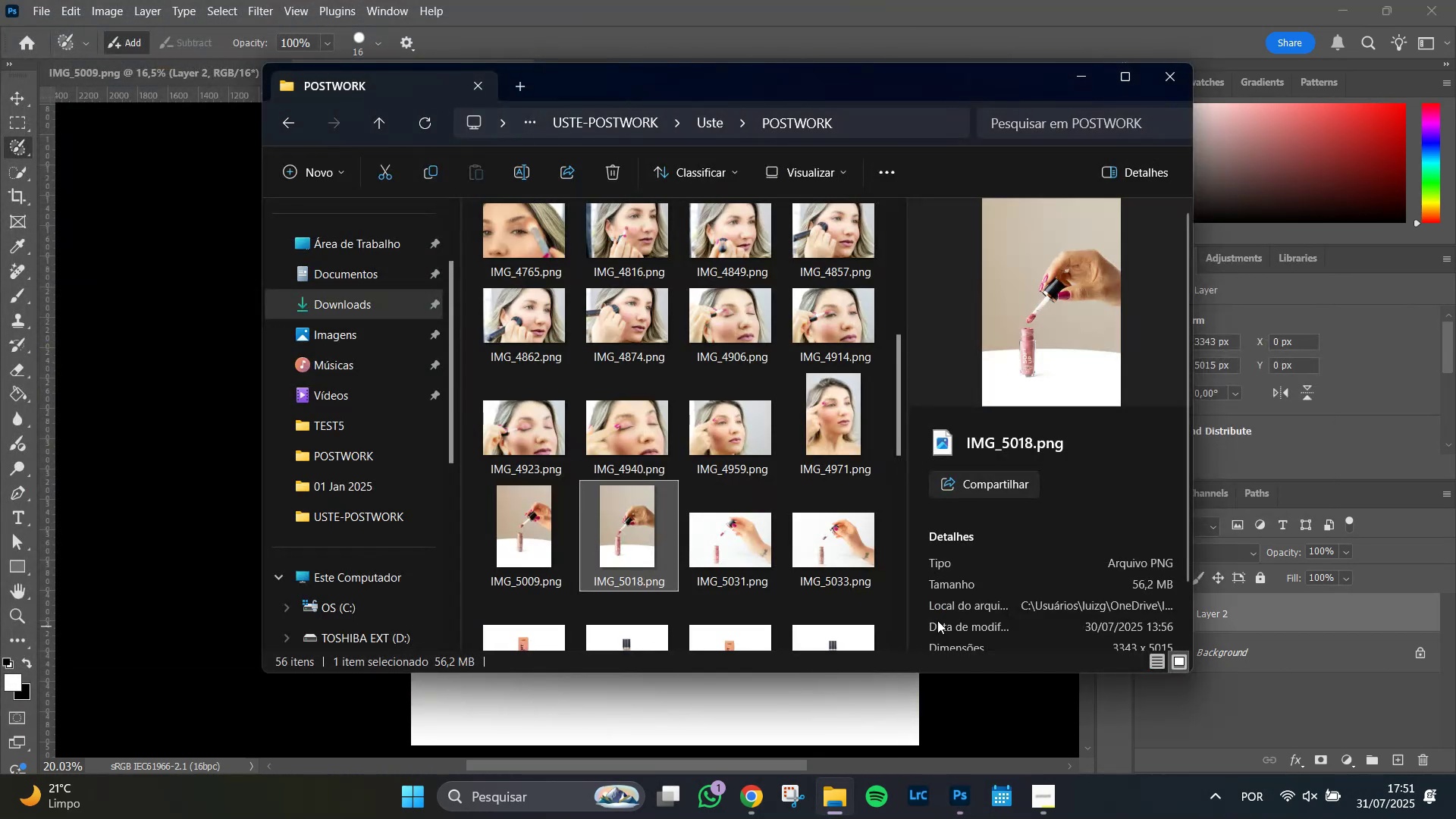 
key(Alt+Tab)
 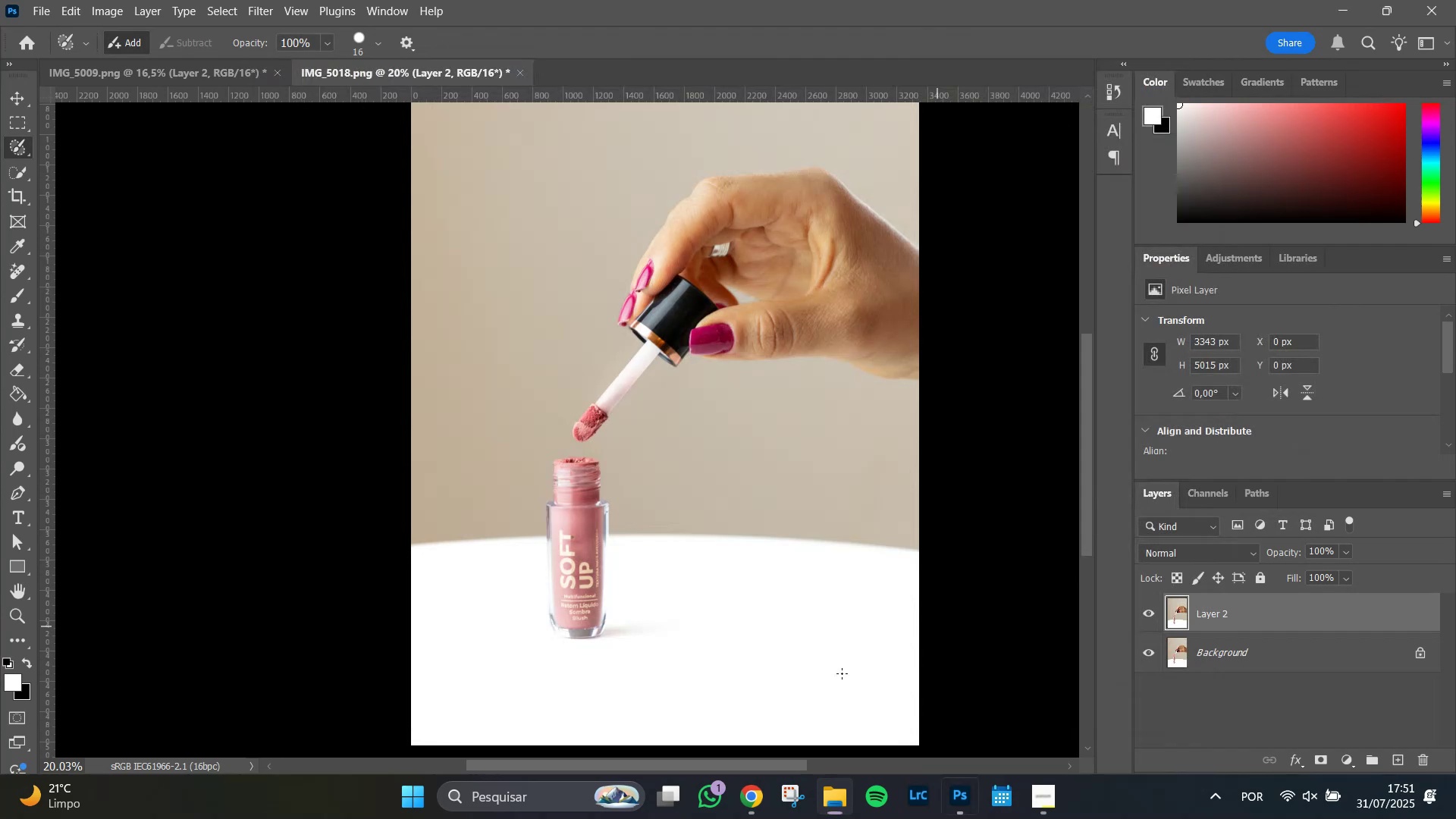 